 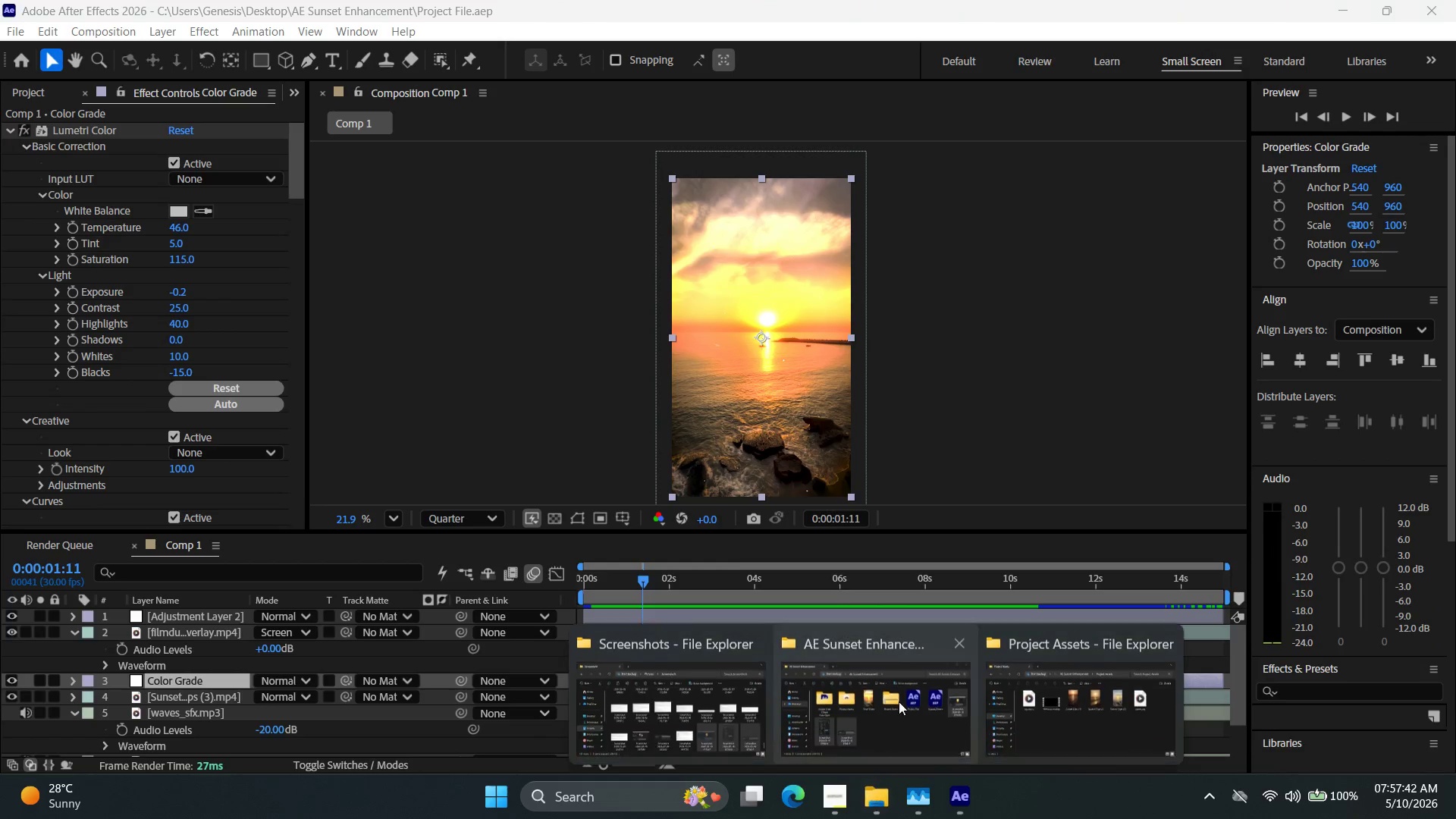 
left_click([858, 714])
 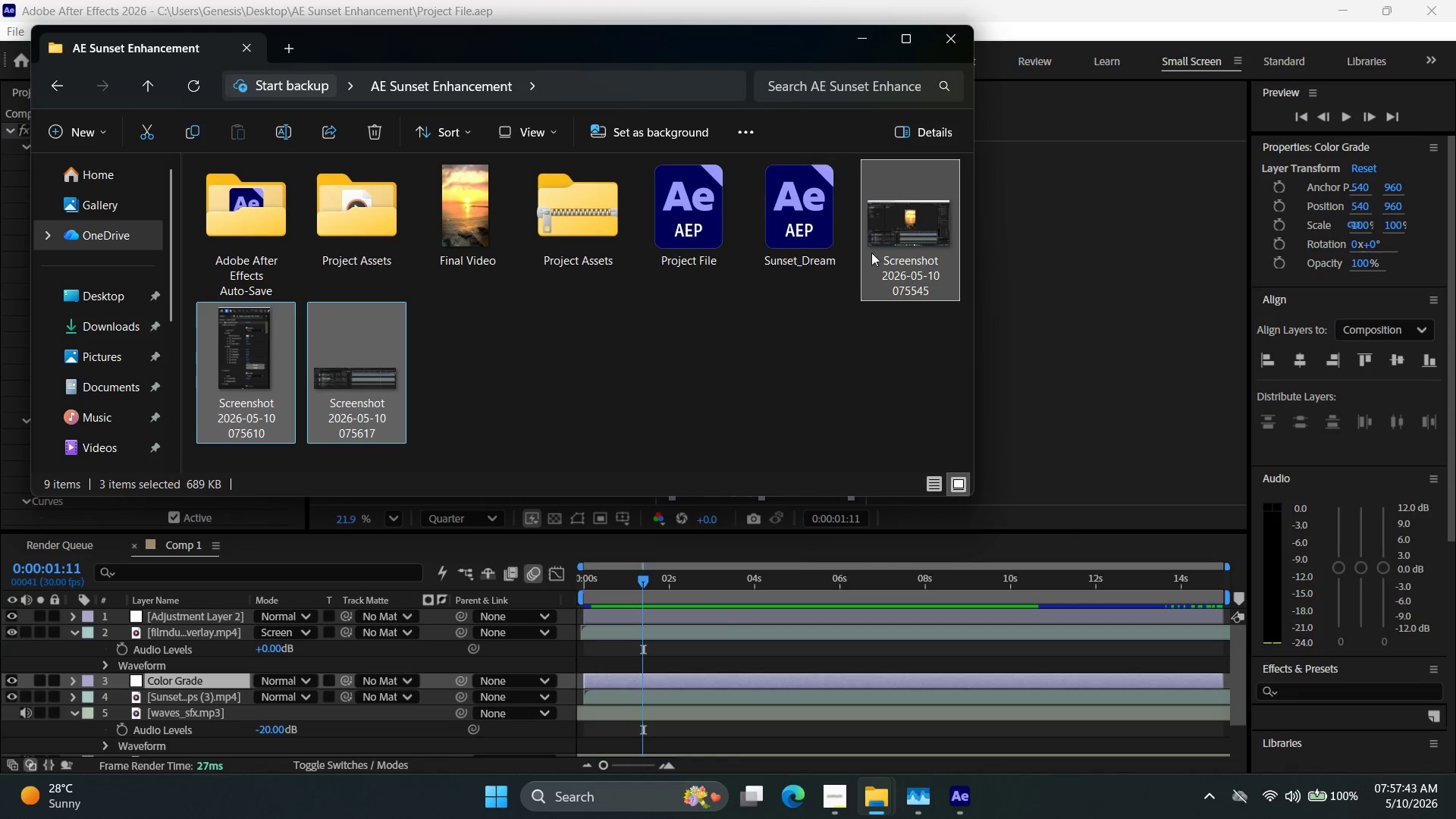 
right_click([962, 262])
 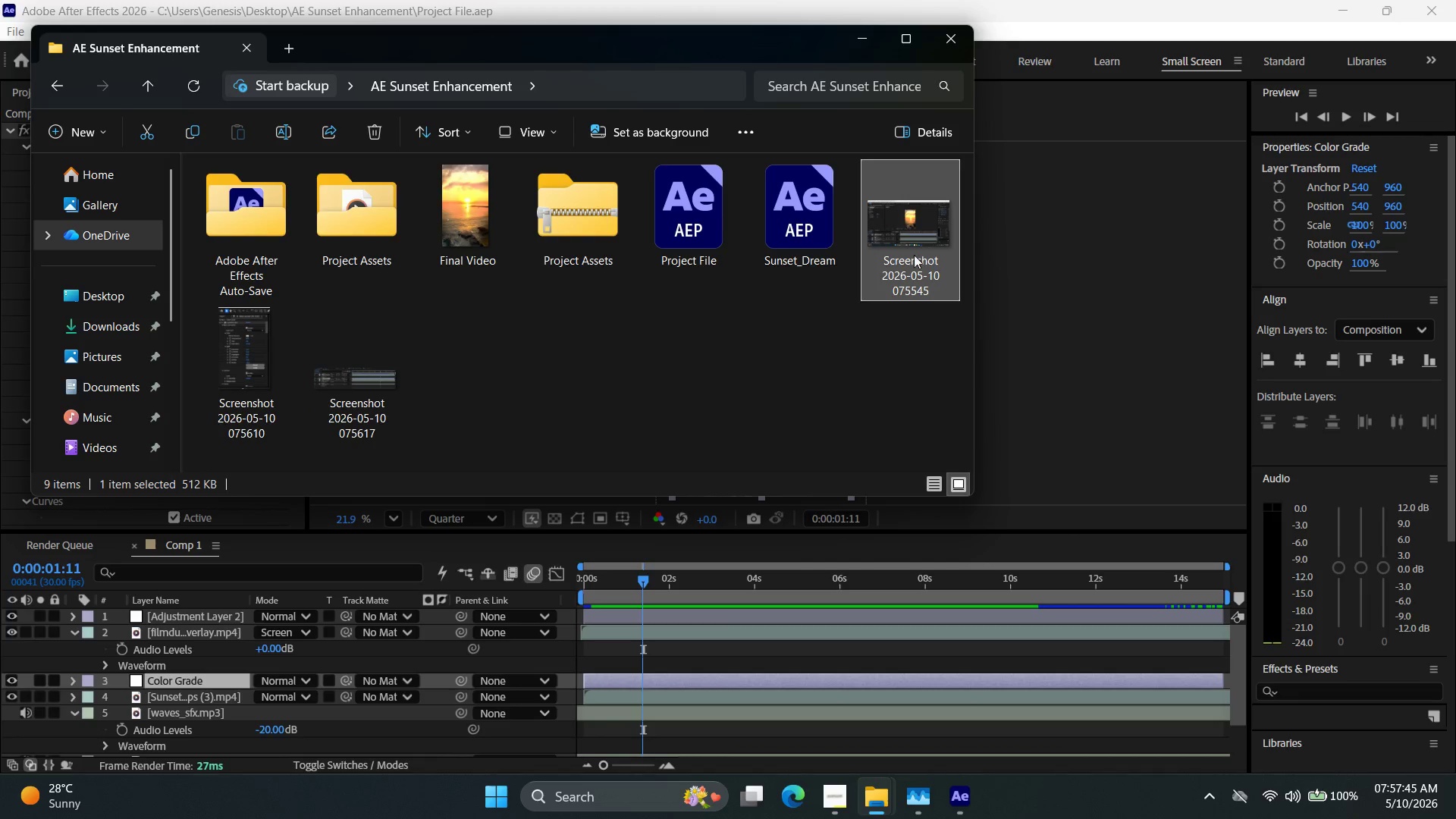 
double_click([882, 394])
 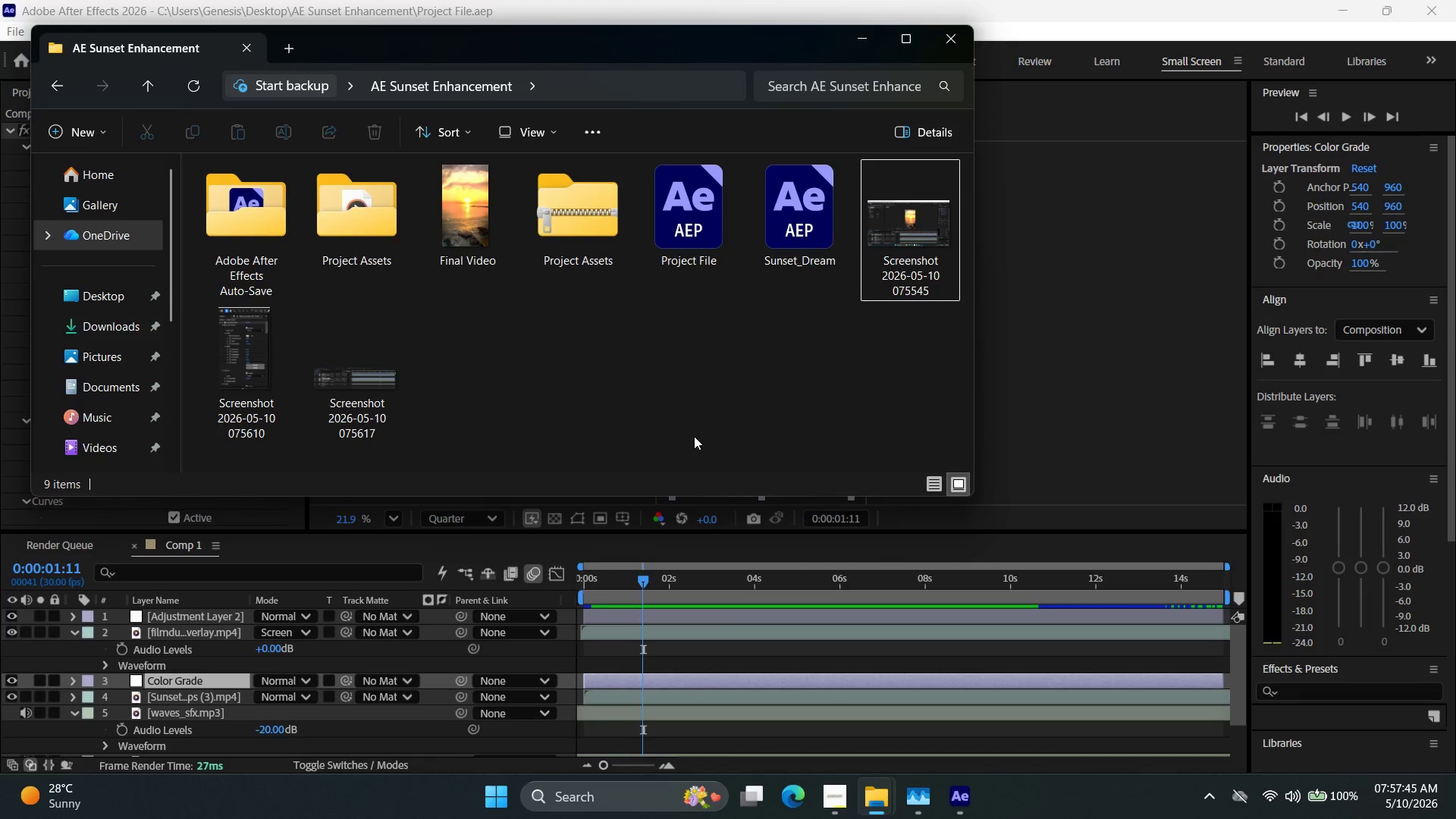 
left_click_drag(start_coordinate=[654, 447], to_coordinate=[243, 352])
 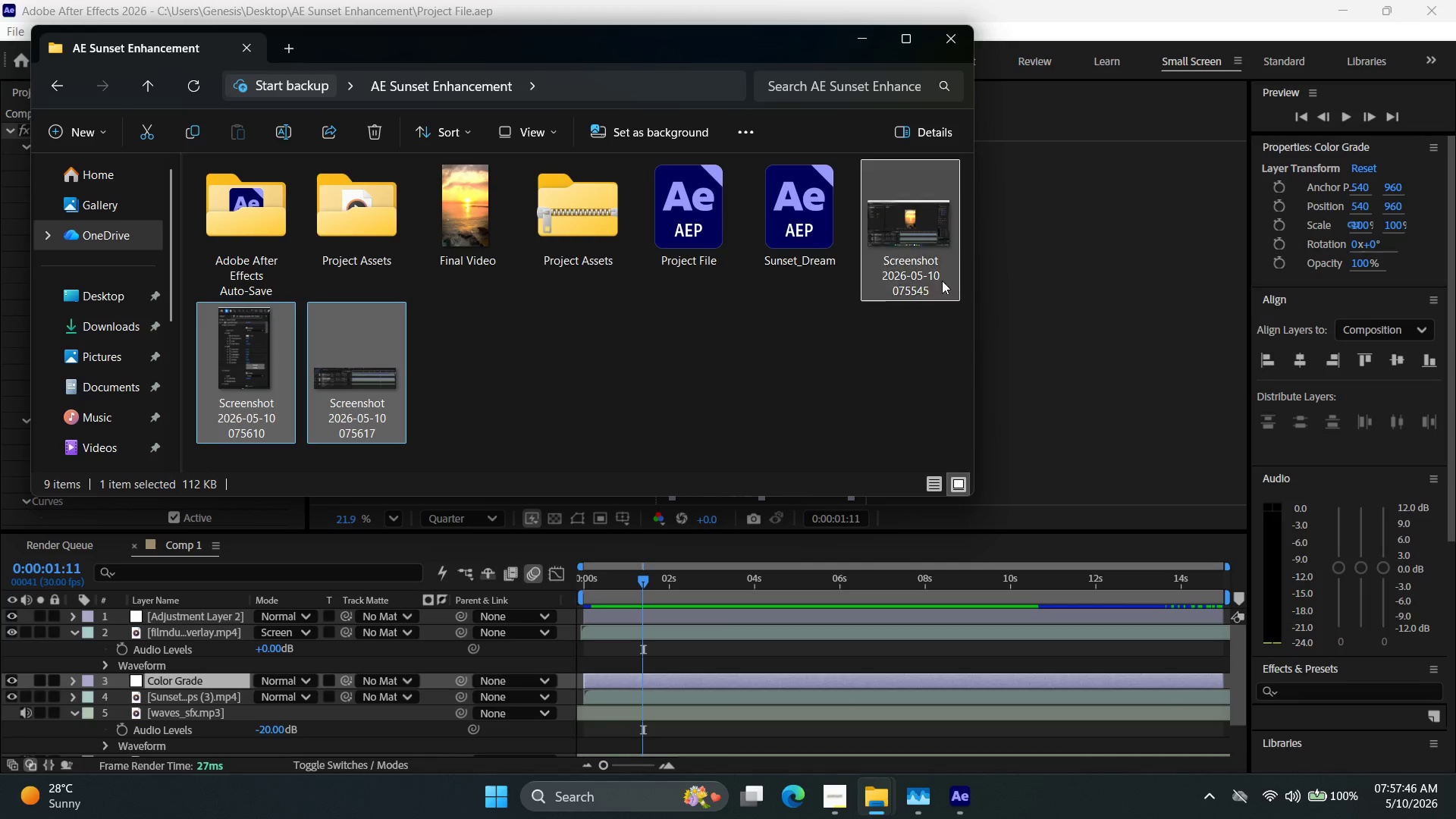 
hold_key(key=ShiftLeft, duration=0.8)
left_click([940, 225])
 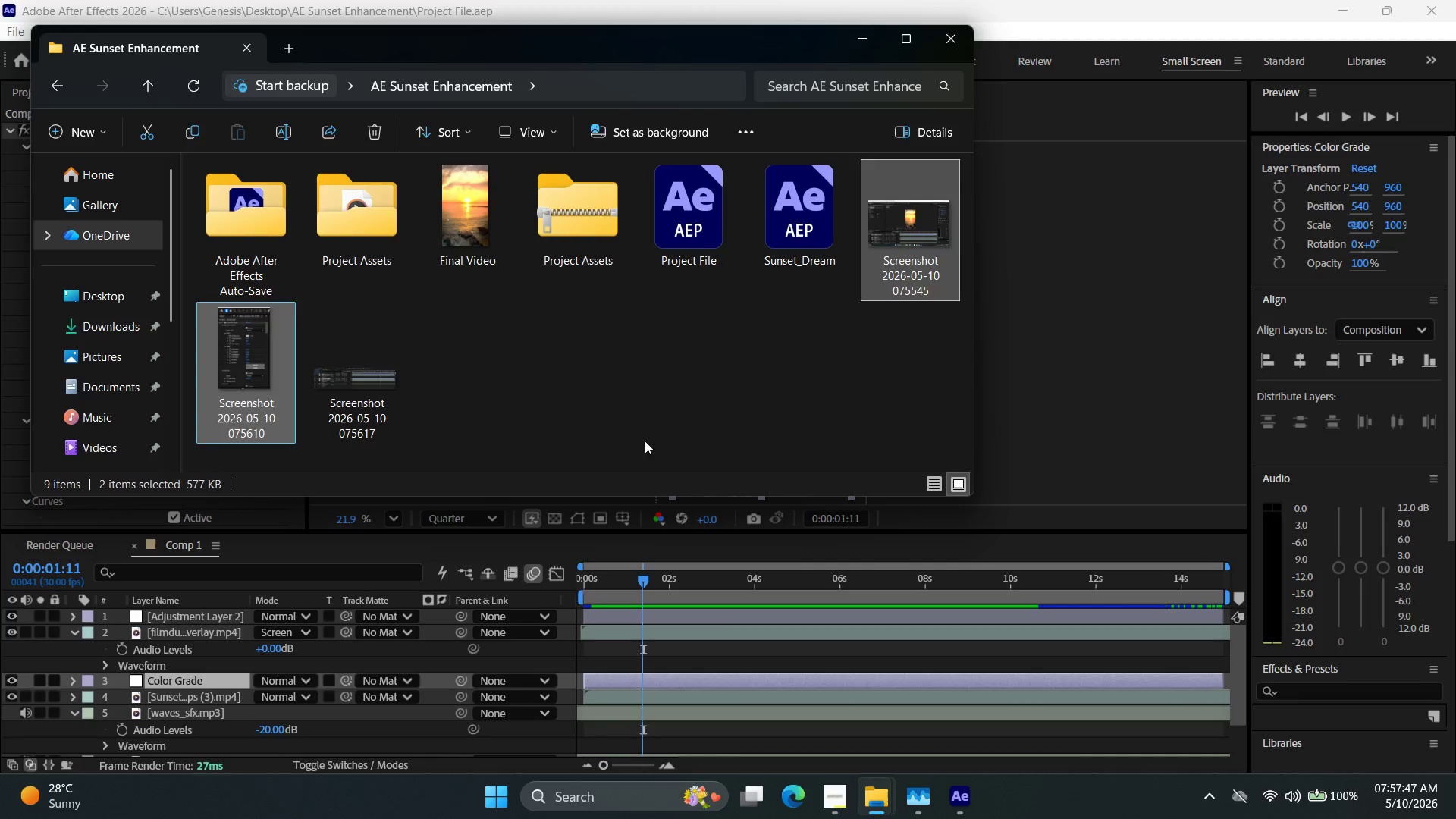 
double_click([348, 381])
 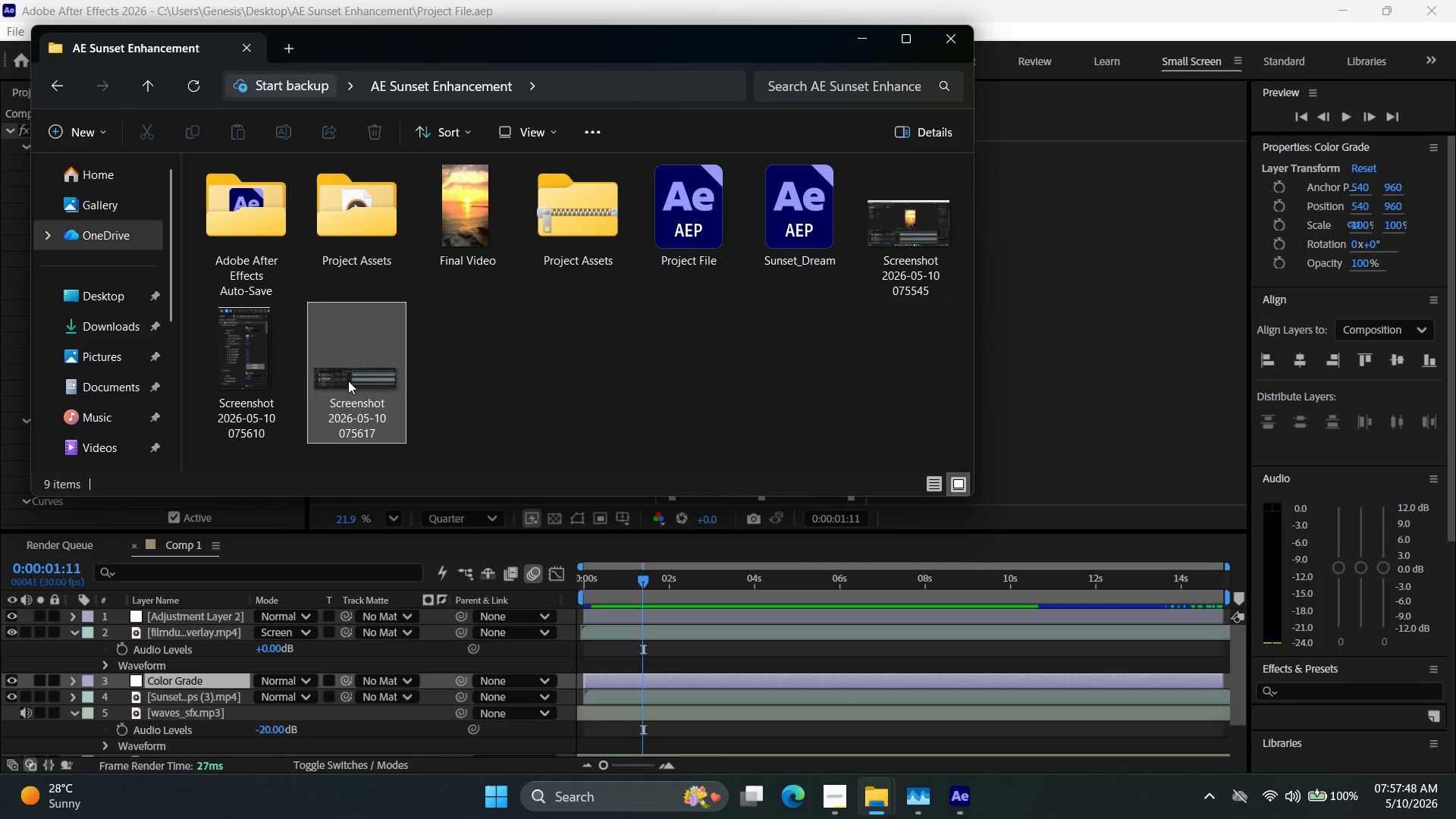 
hold_key(key=ShiftLeft, duration=0.56)
left_click([926, 236])
 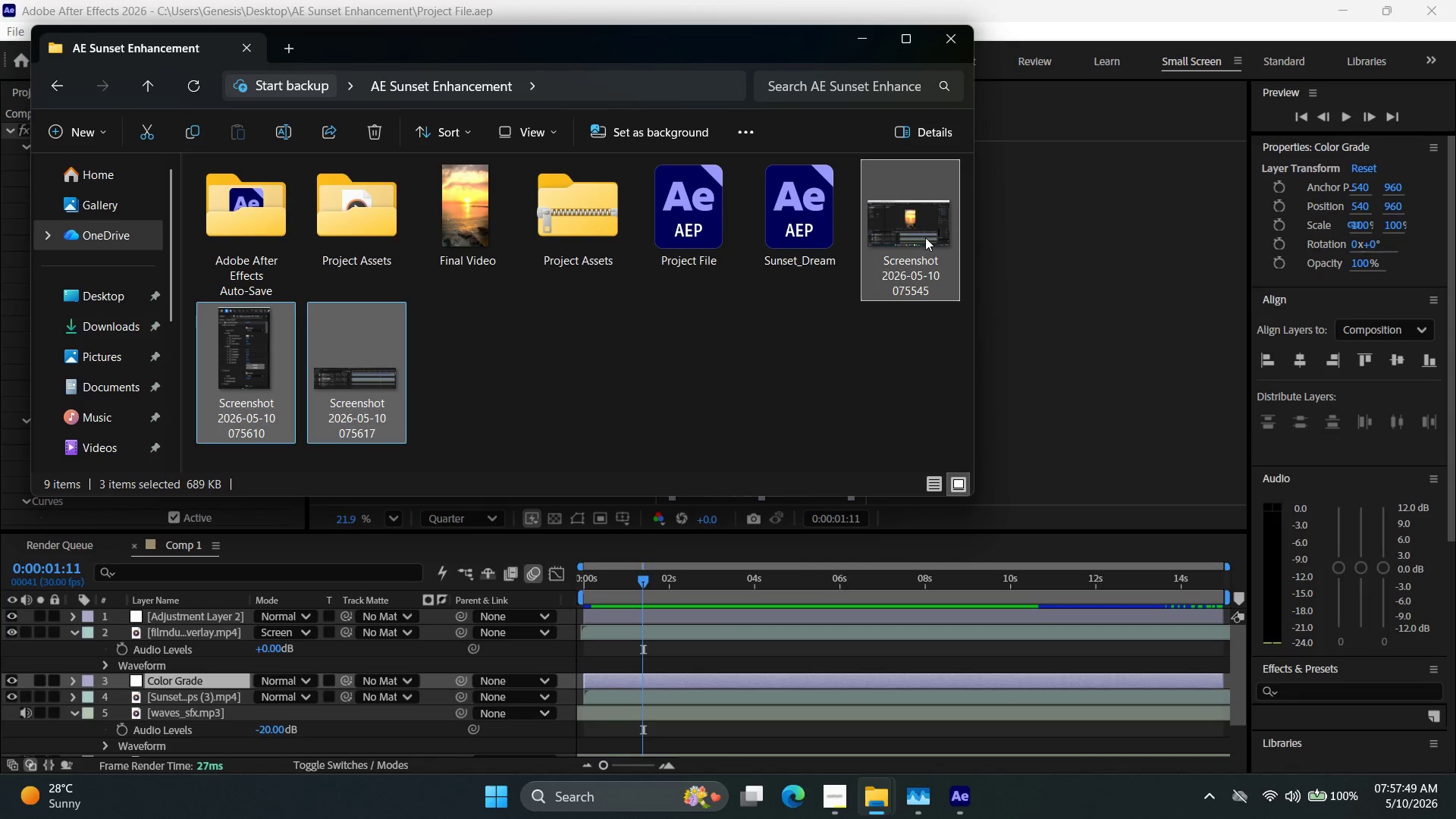 
right_click([925, 237])
 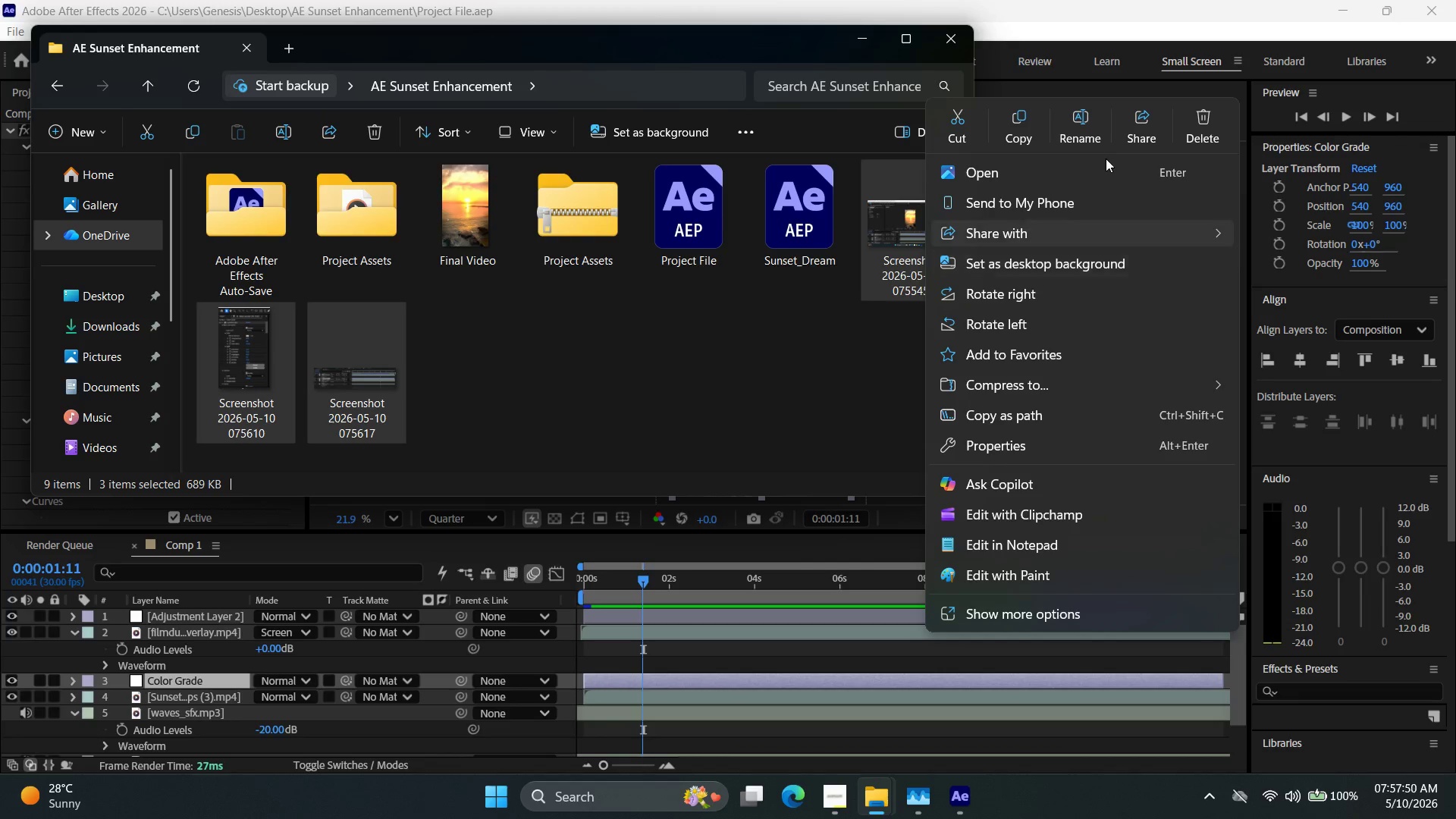 
left_click([1072, 121])
 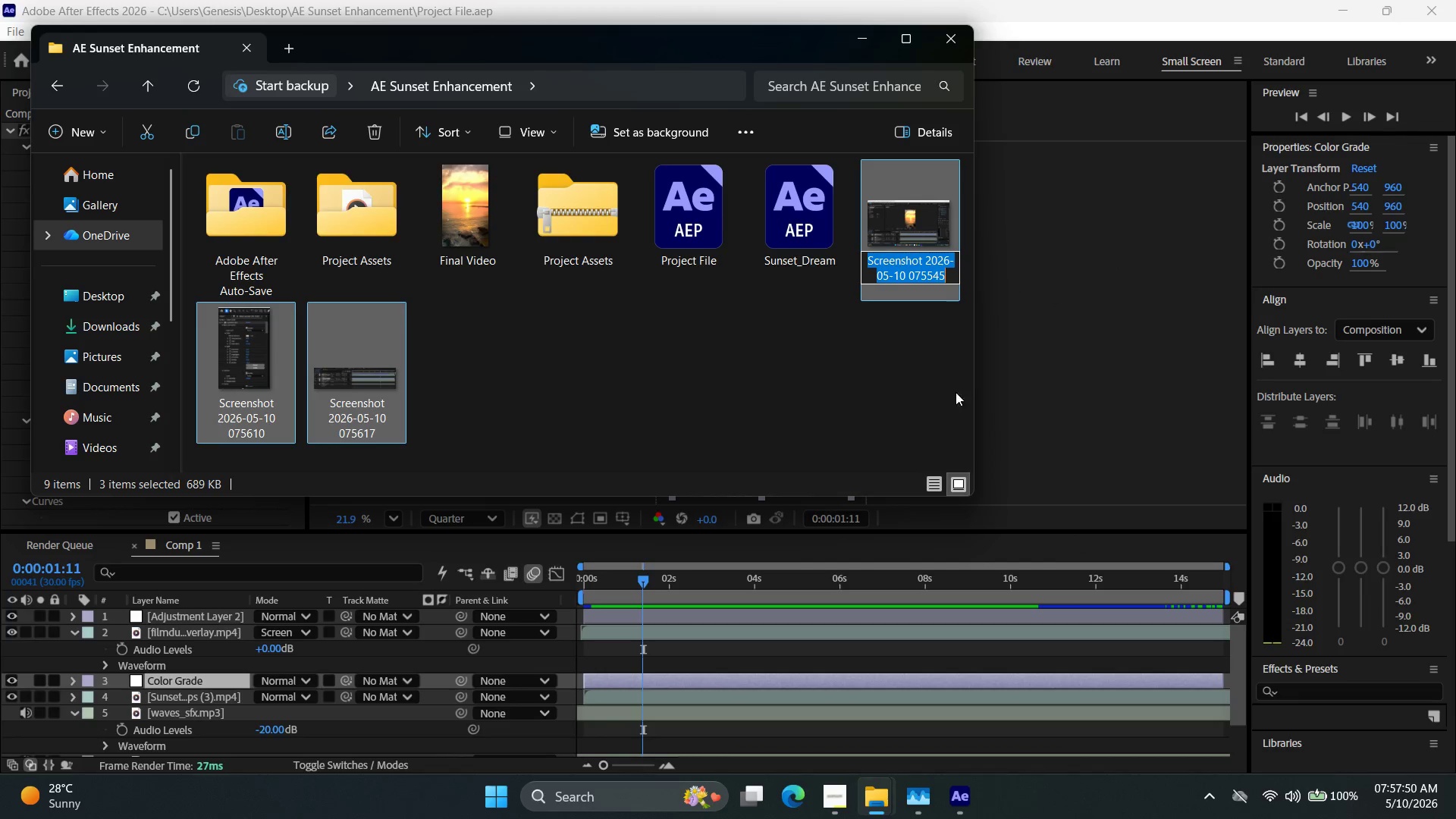 
key(Control+ControlLeft)
 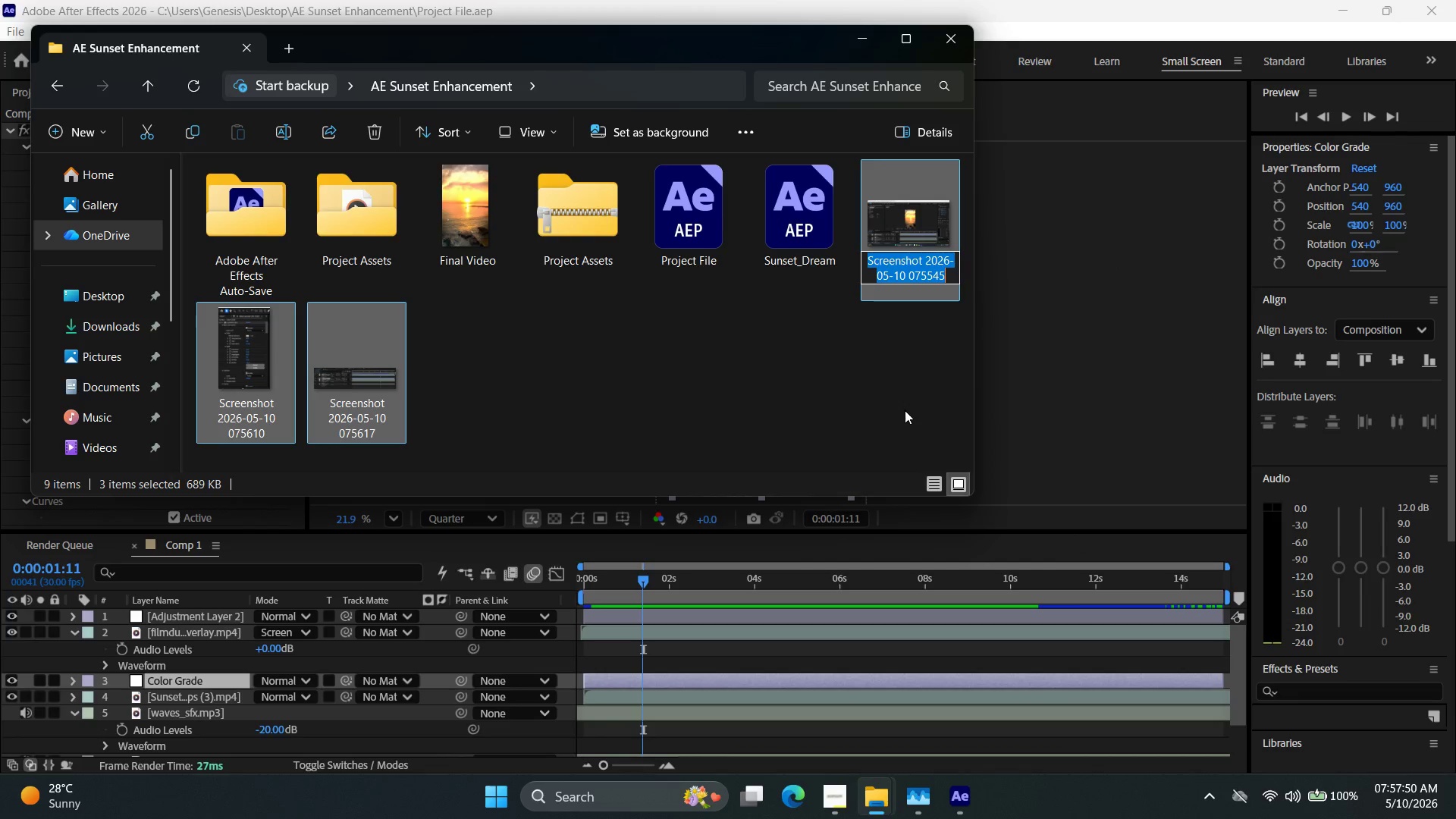 
key(Control+V)
 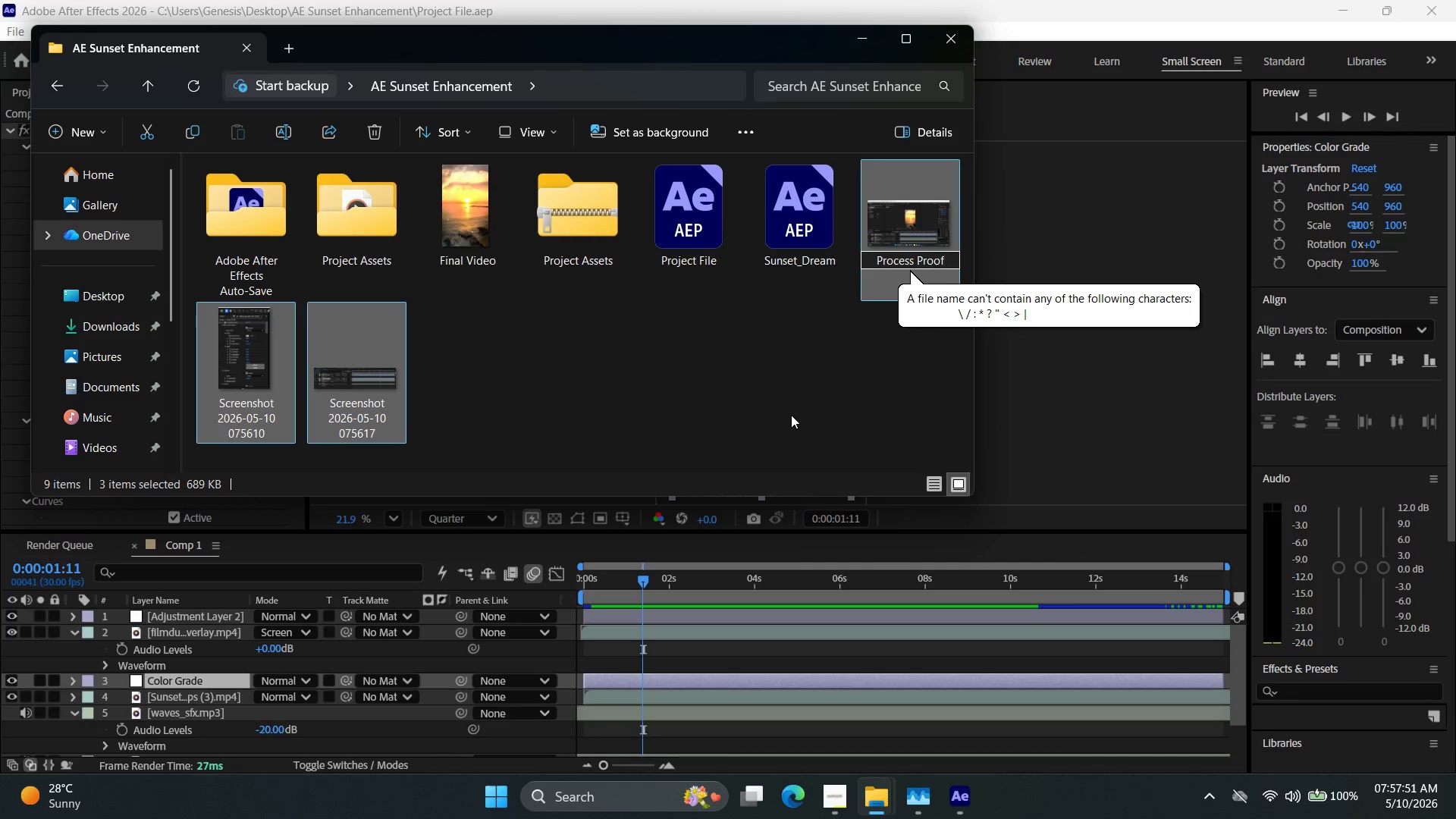 
left_click([791, 415])
 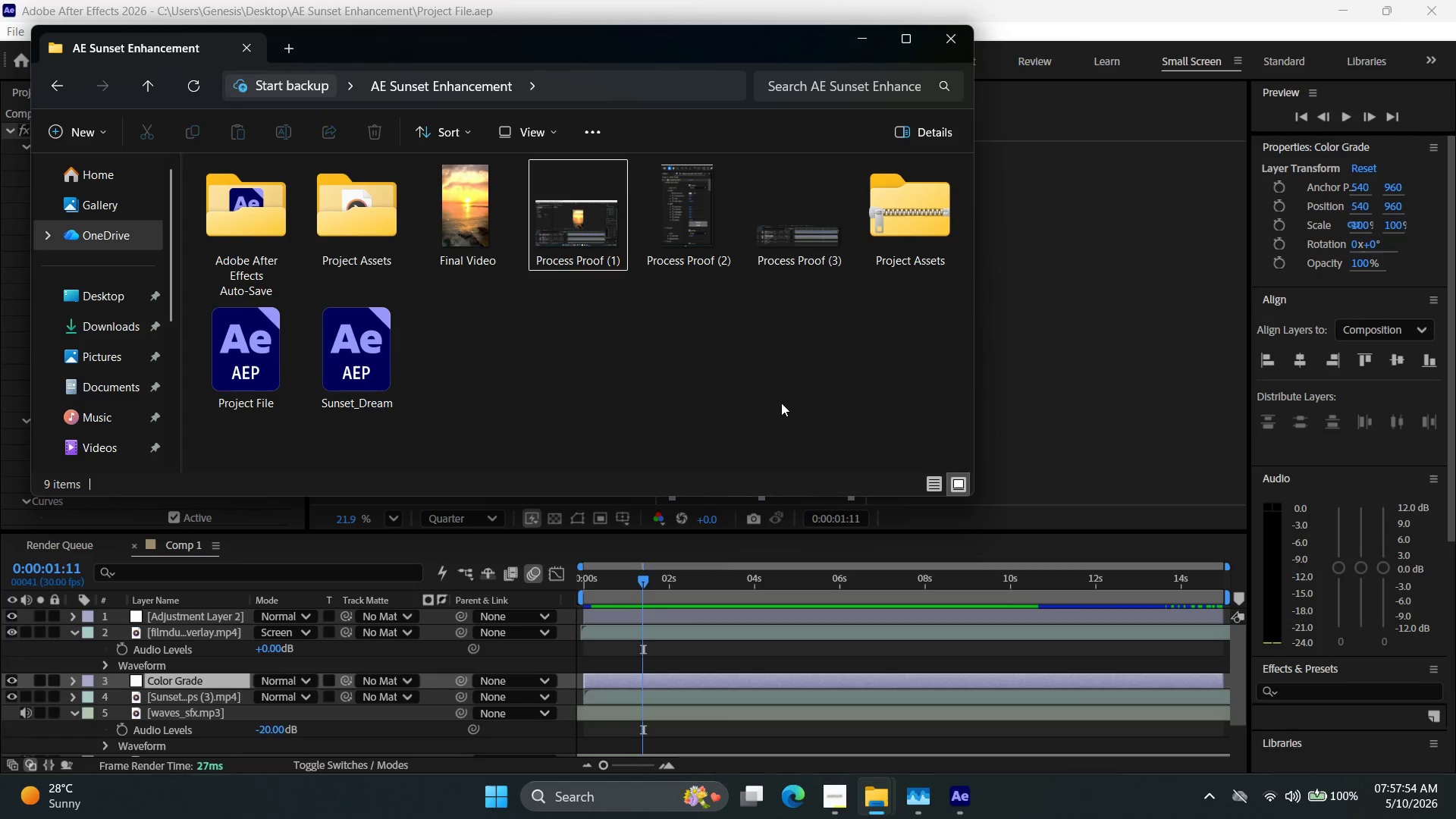 
left_click([780, 400])
 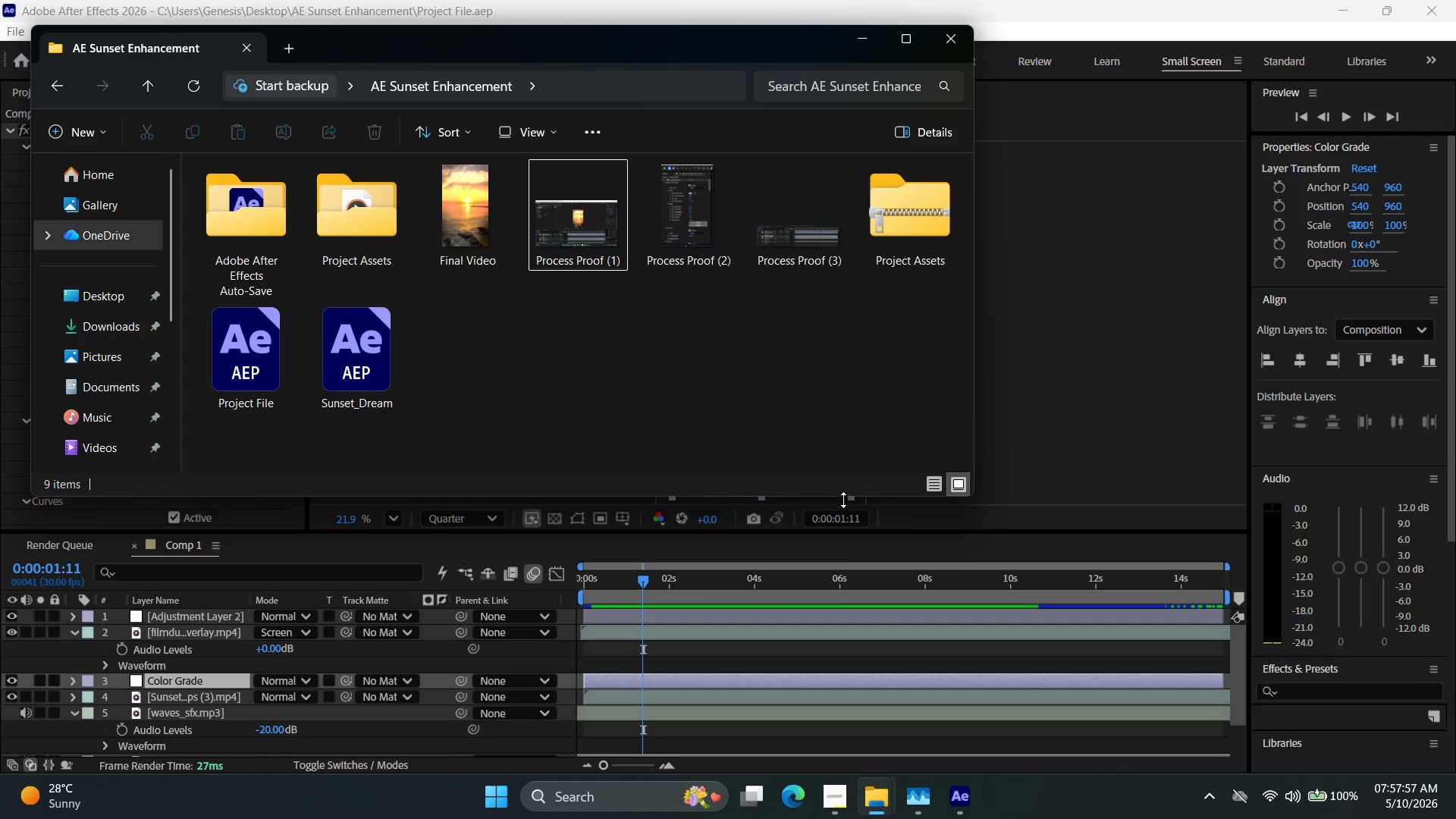 
left_click([830, 808])